 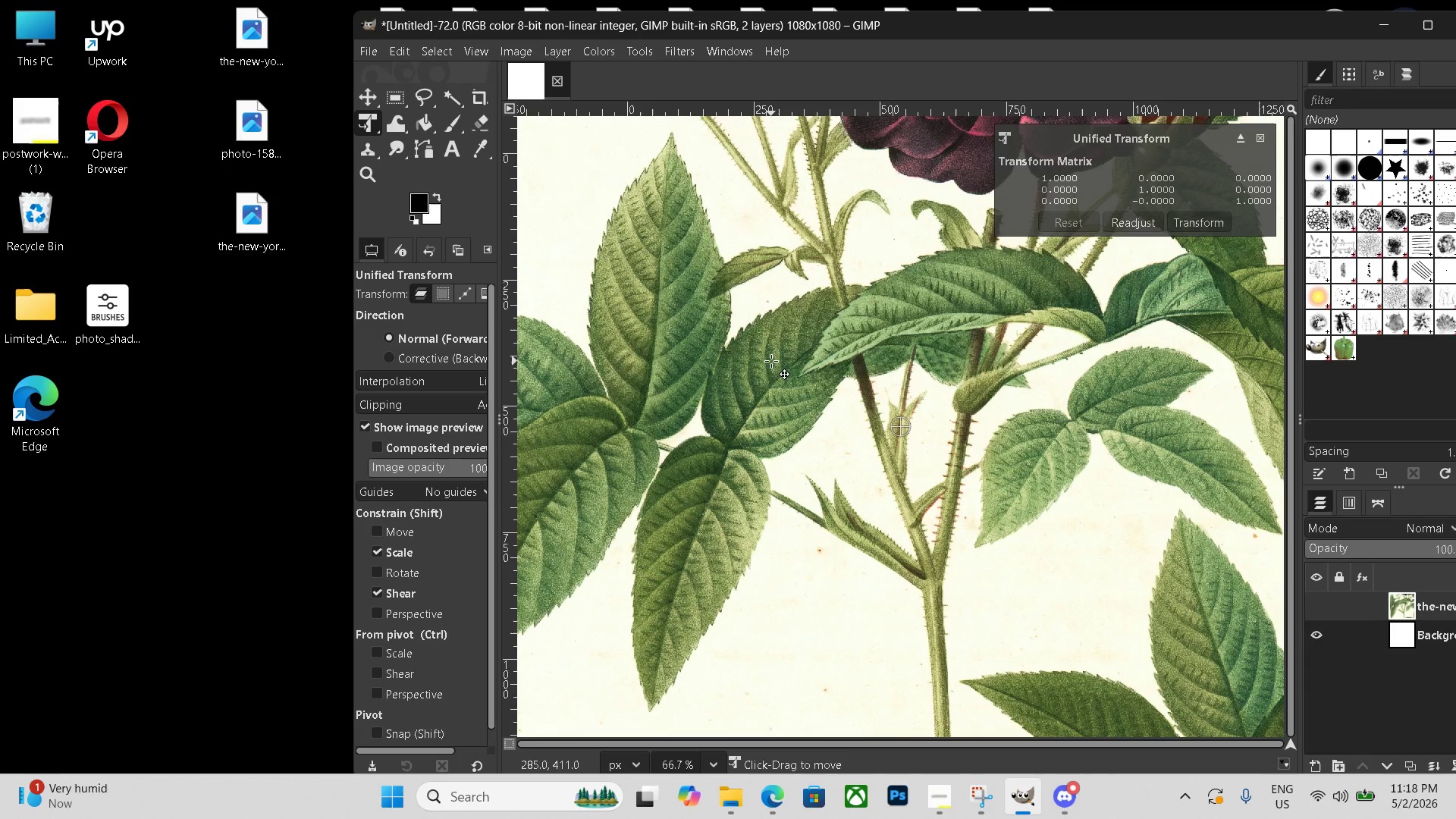 
hold_key(key=ControlLeft, duration=0.48)
 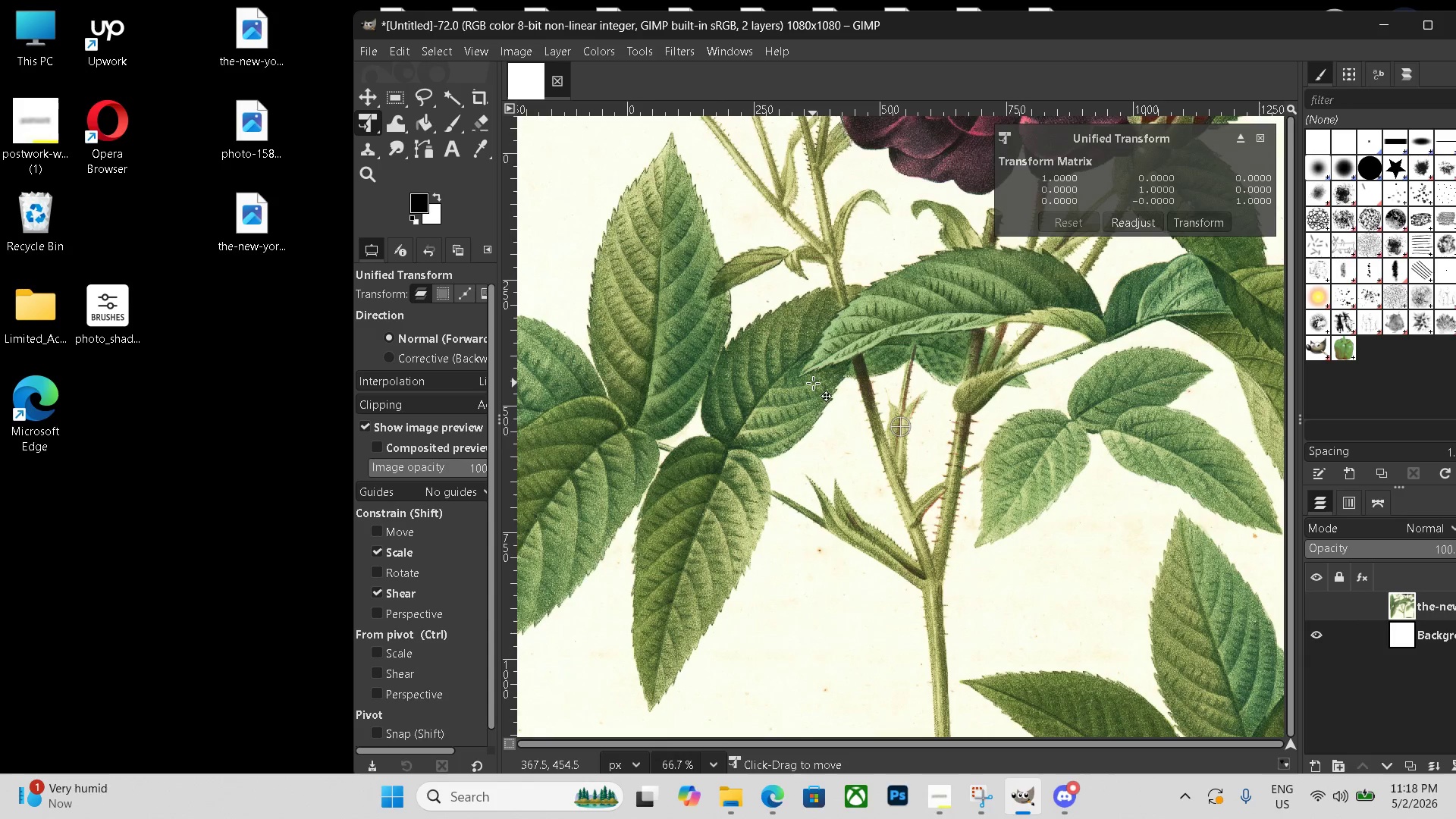 
hold_key(key=ControlLeft, duration=0.75)
scroll: coordinate [818, 381], scroll_direction: down, amount: 16.0
 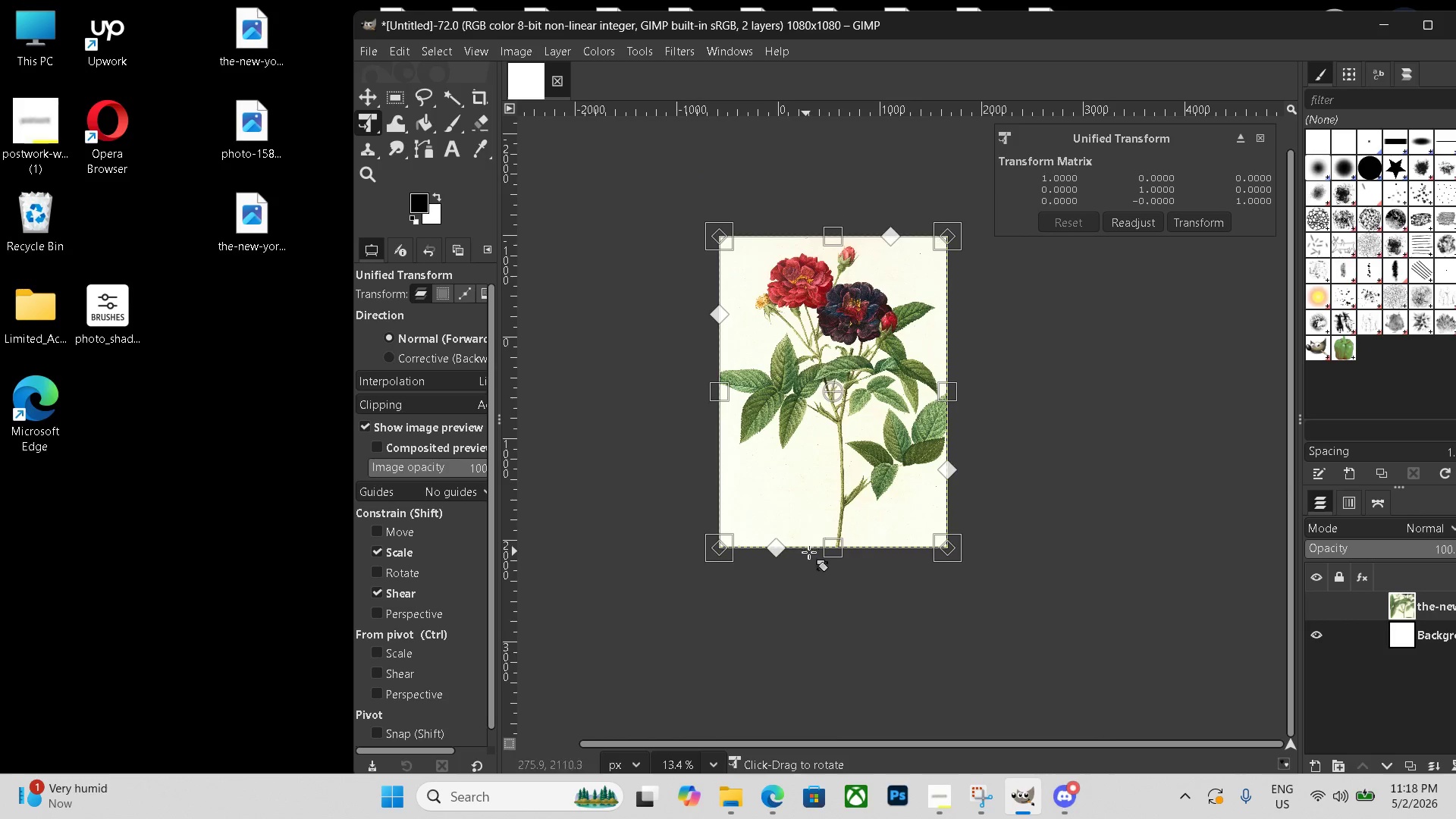 
left_click_drag(start_coordinate=[824, 548], to_coordinate=[846, 353])
 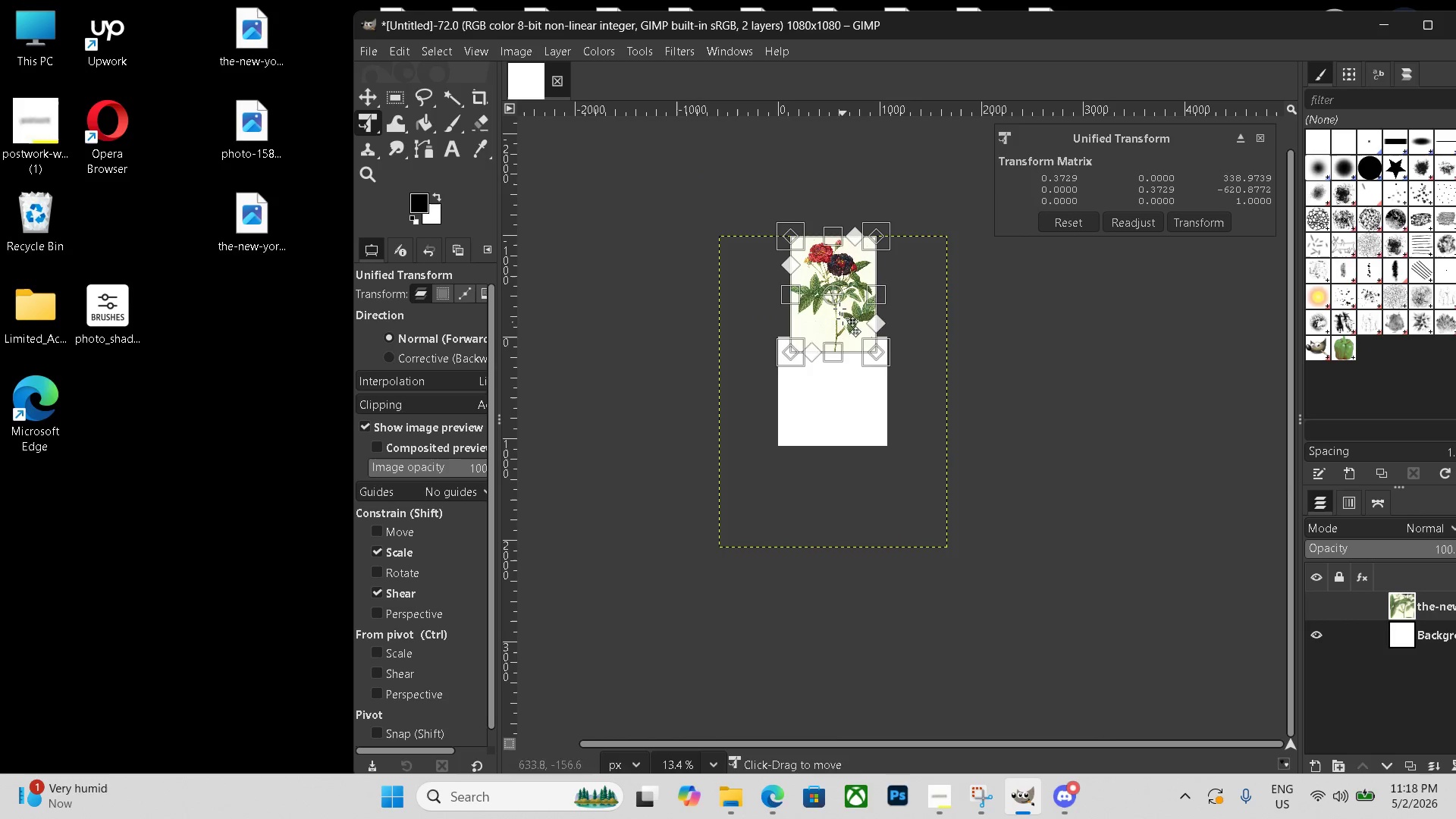 
left_click_drag(start_coordinate=[839, 308], to_coordinate=[846, 416])
 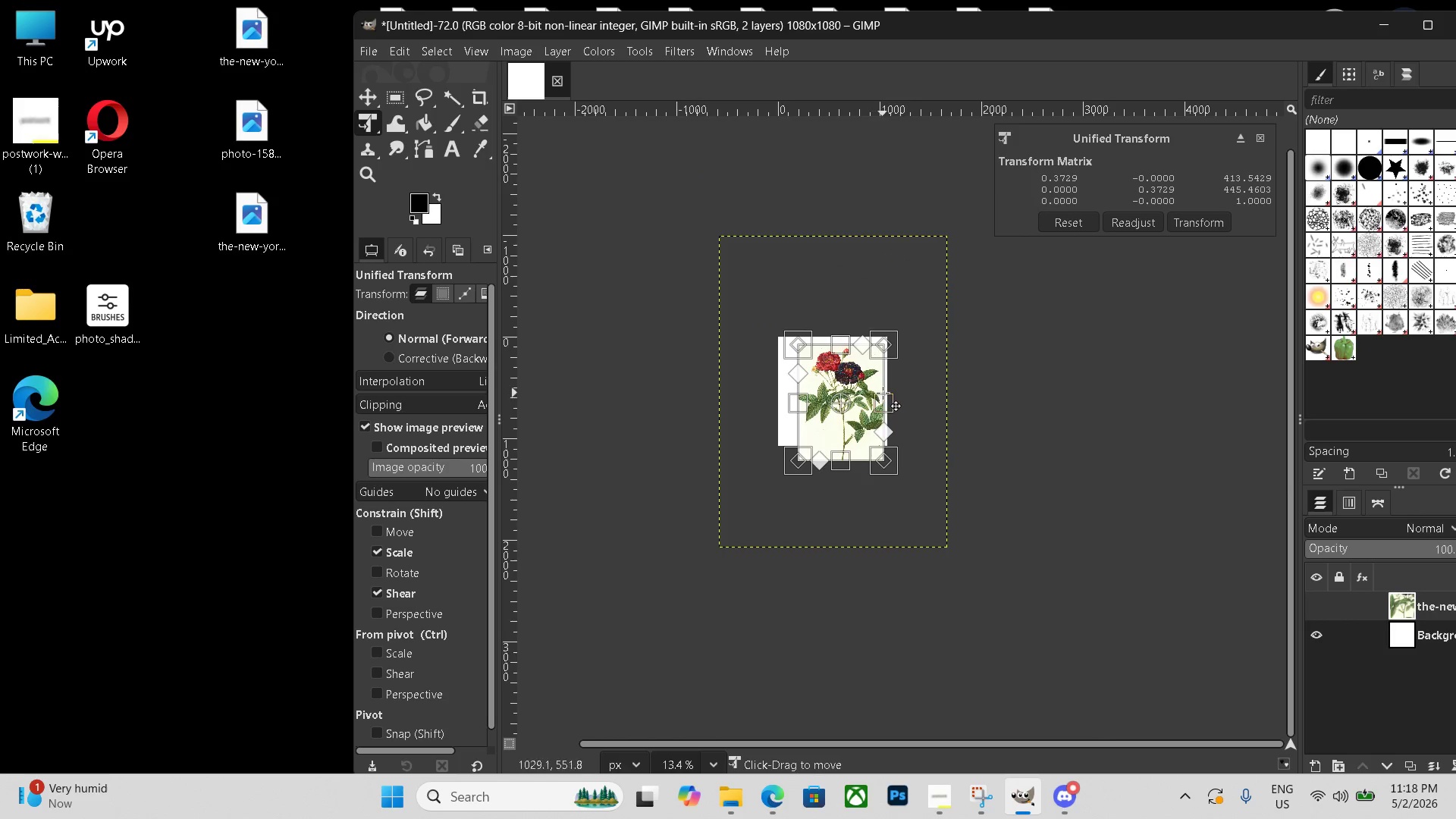 
left_click_drag(start_coordinate=[883, 393], to_coordinate=[908, 400])
 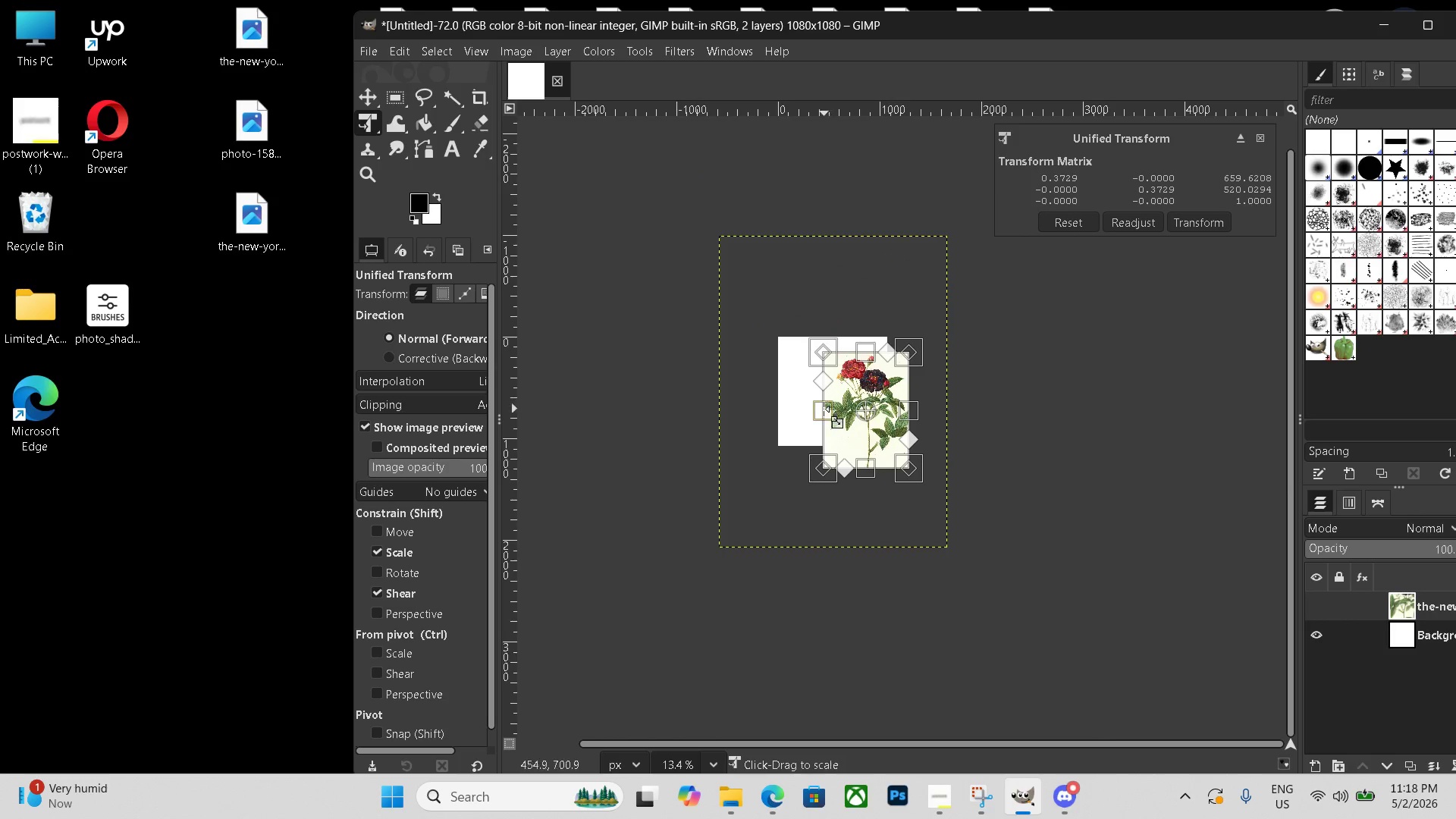 
left_click_drag(start_coordinate=[823, 410], to_coordinate=[779, 411])
 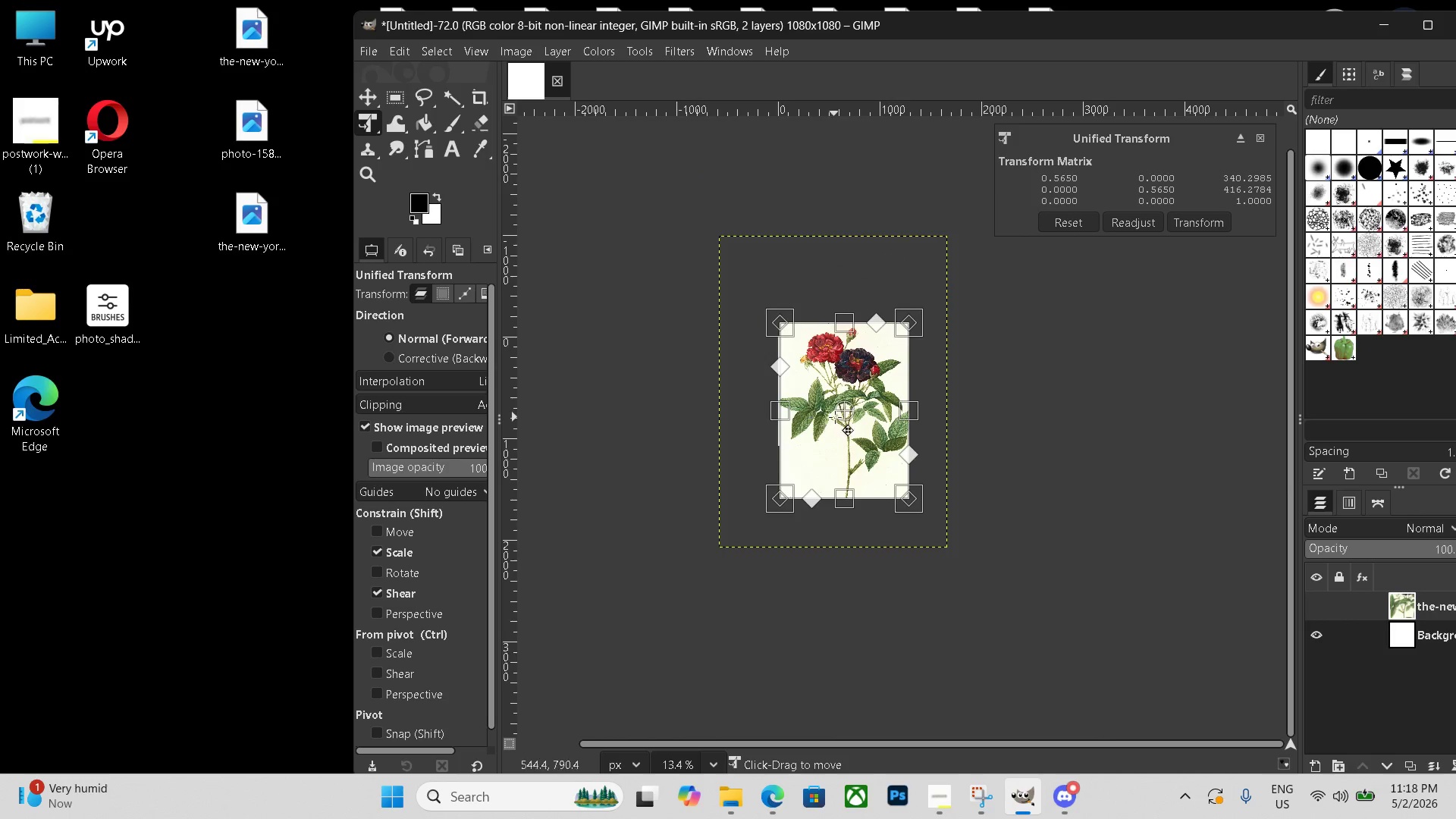 
left_click_drag(start_coordinate=[835, 417], to_coordinate=[820, 428])
 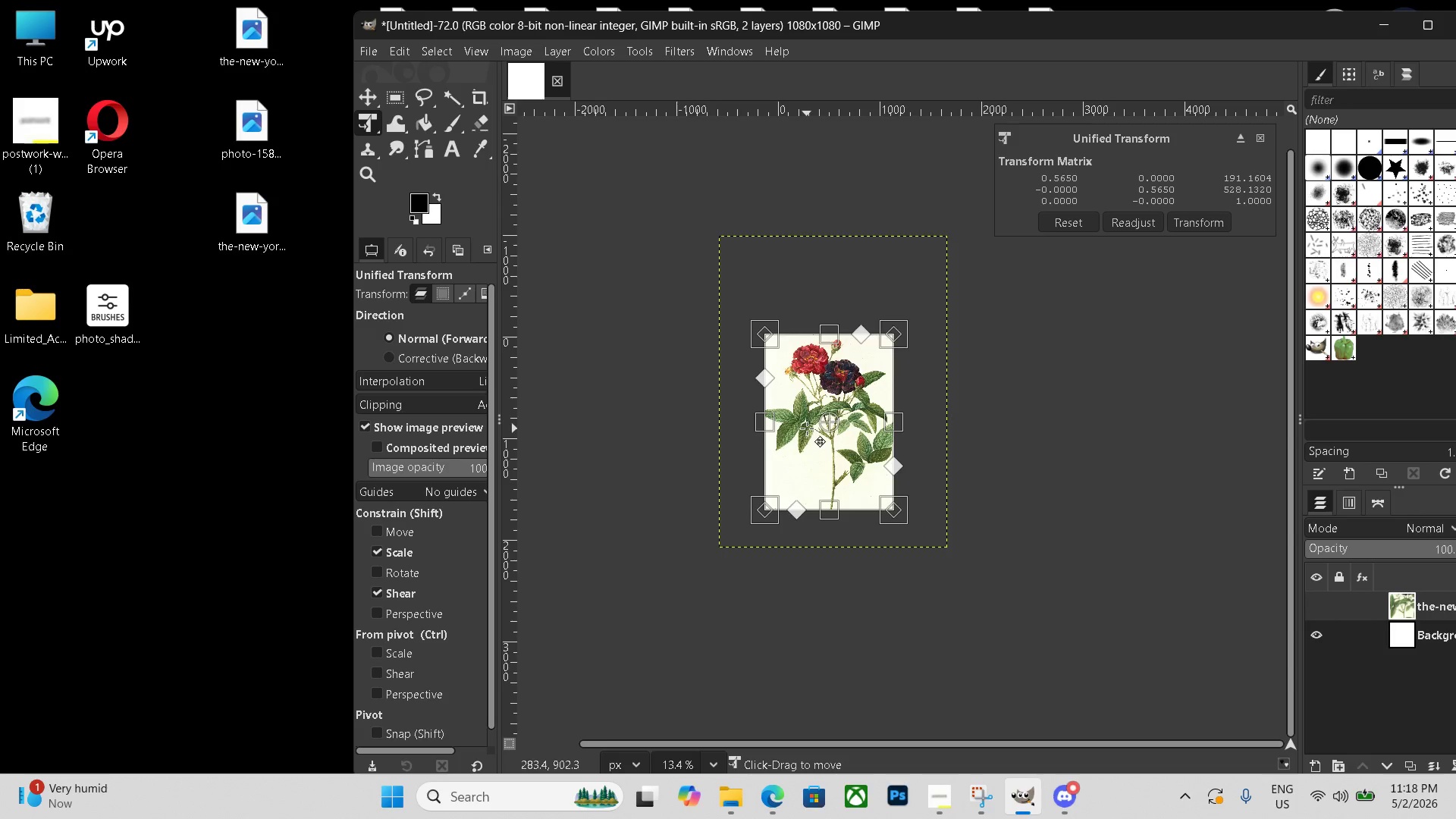 
key(Control+Shift+E)
 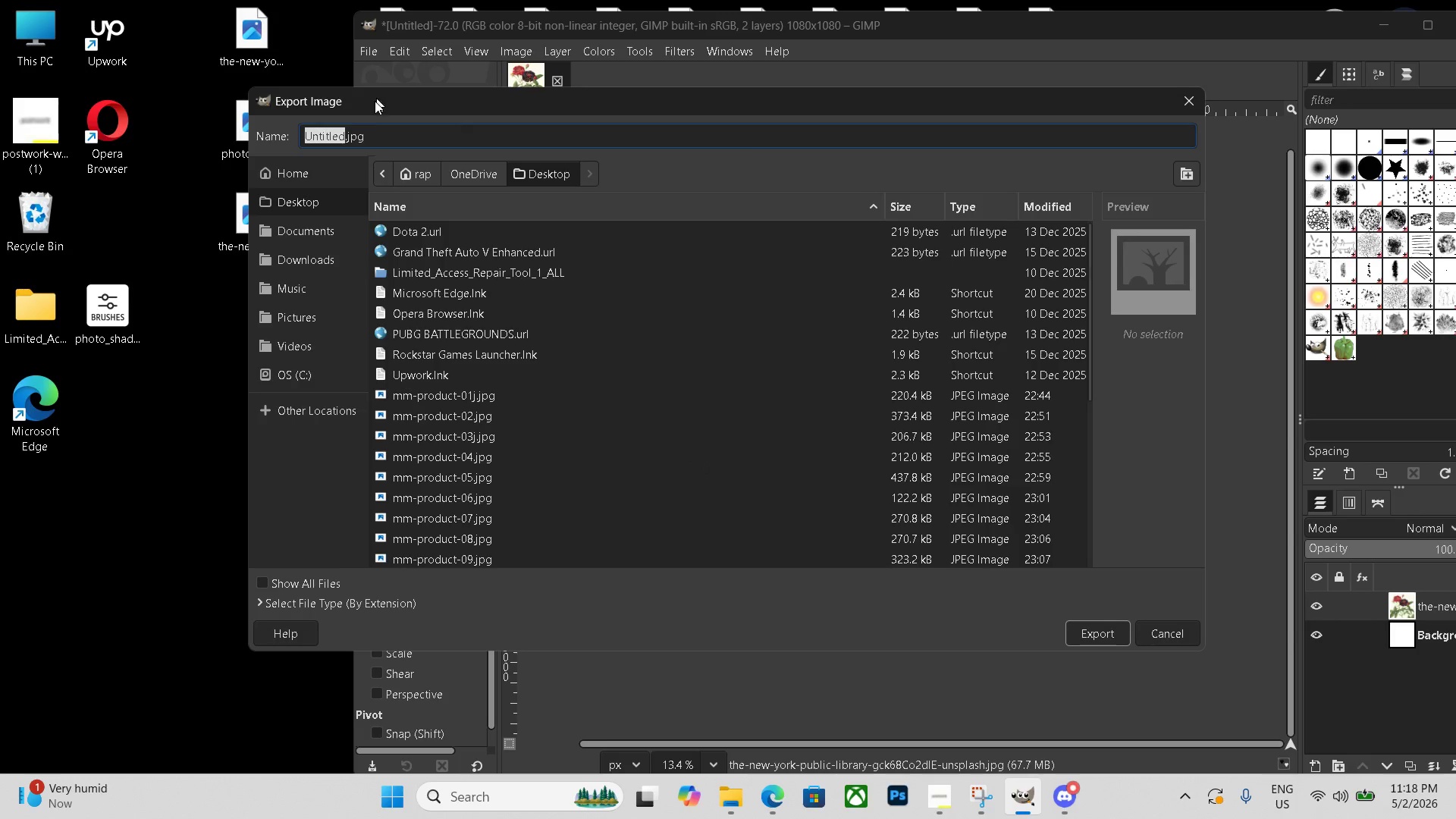 
double_click([378, 134])
 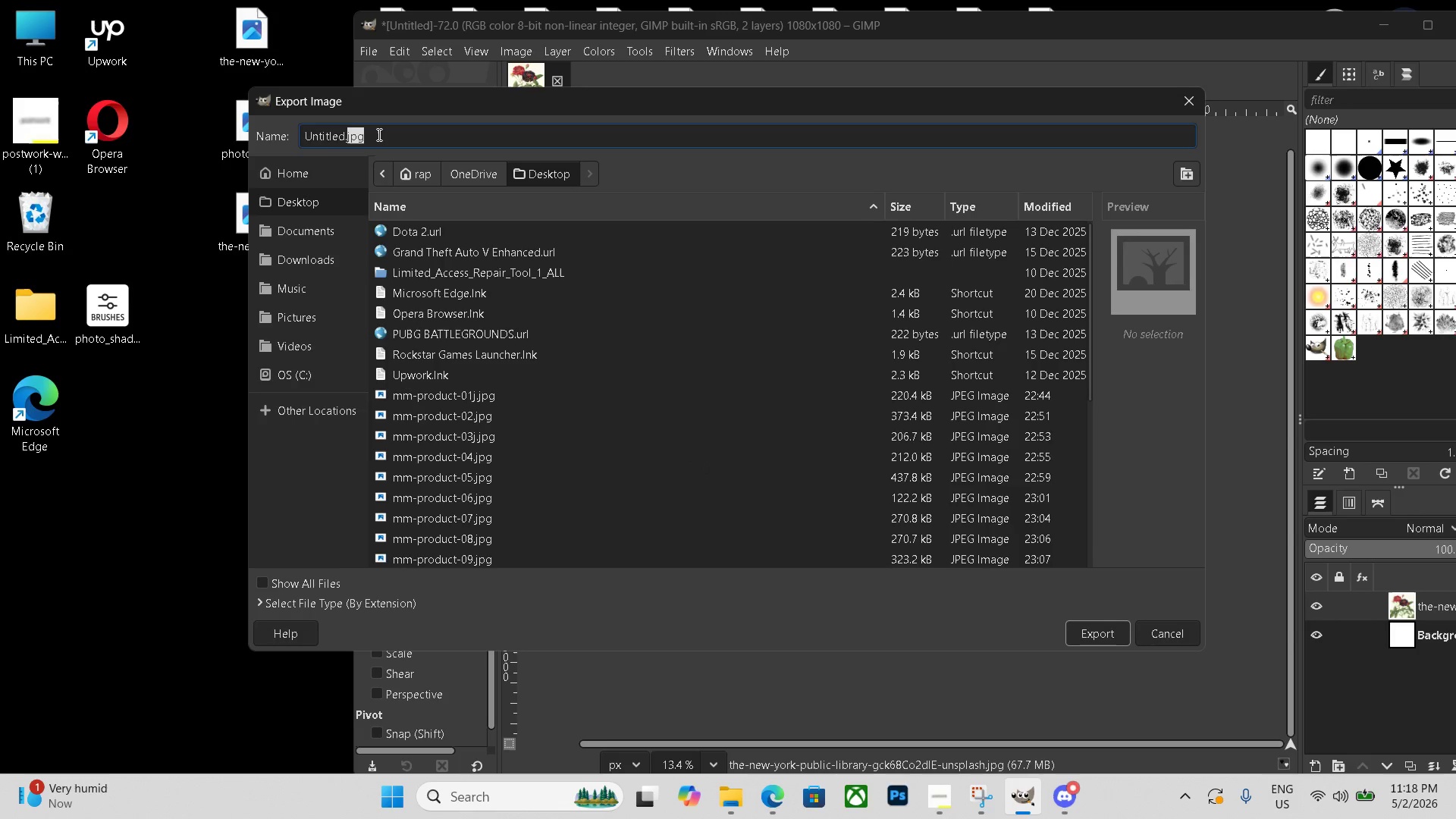 
triple_click([378, 134])
 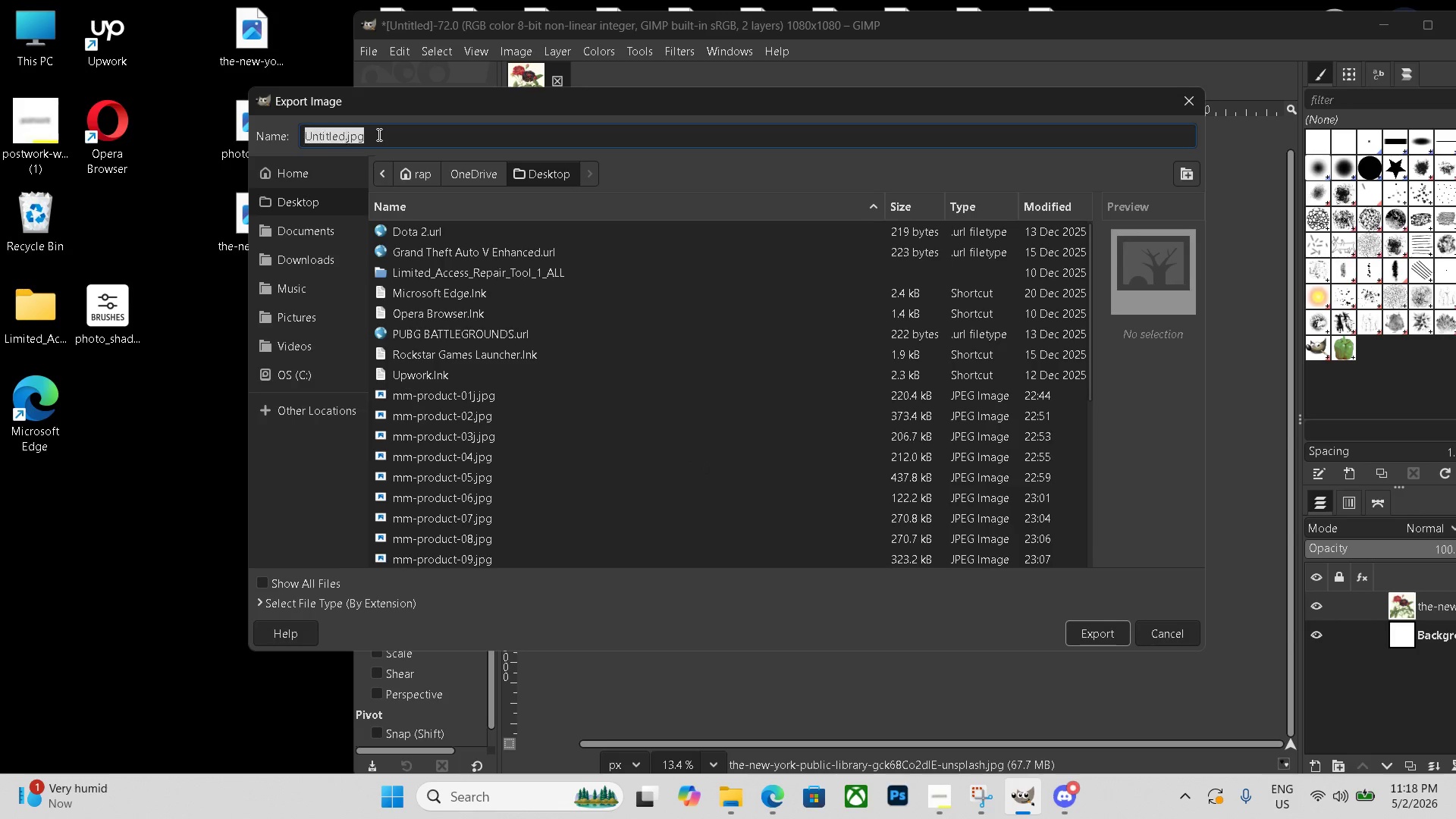 
triple_click([378, 134])
 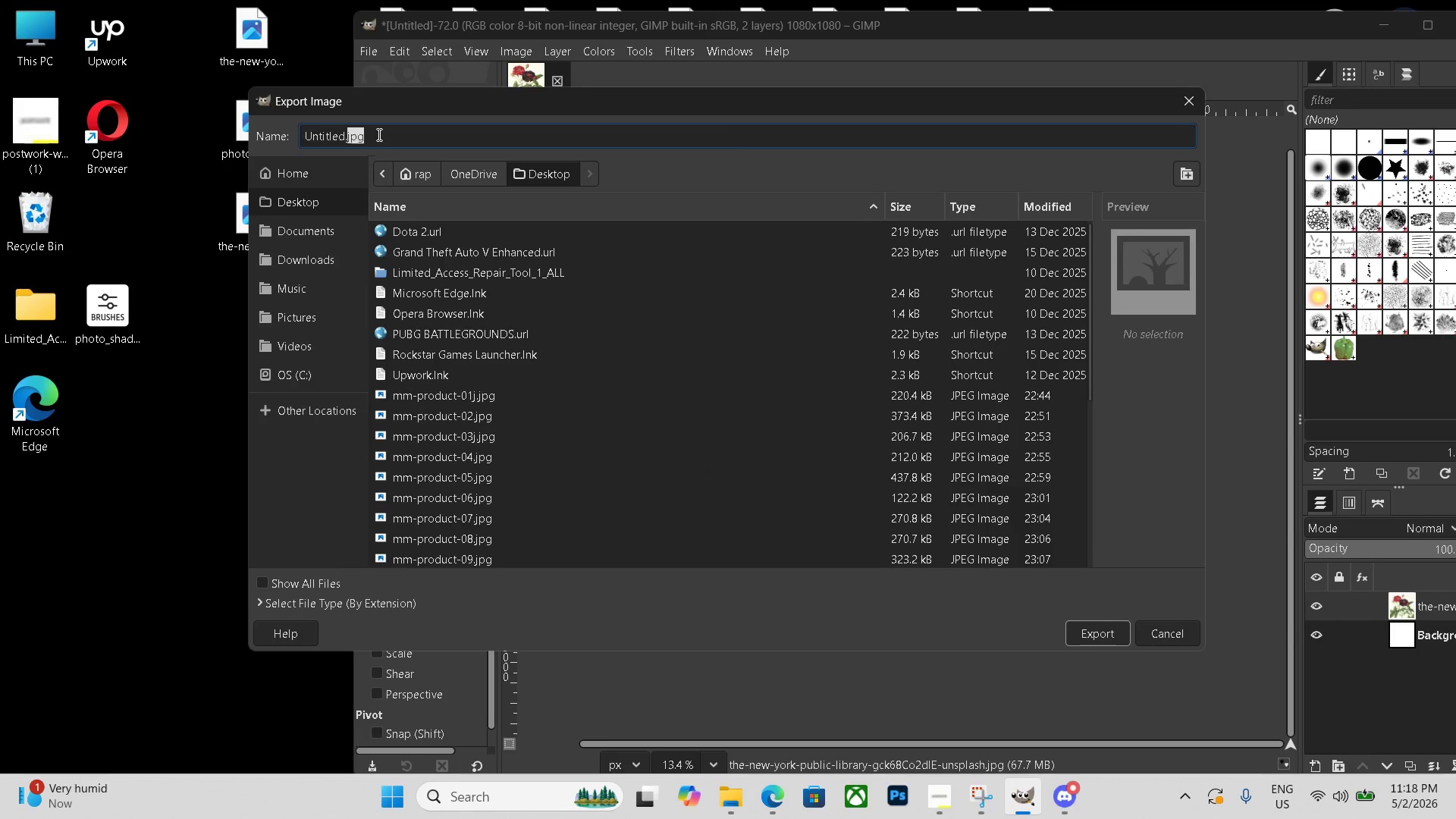 
left_click_drag(start_coordinate=[378, 134], to_coordinate=[296, 135])
 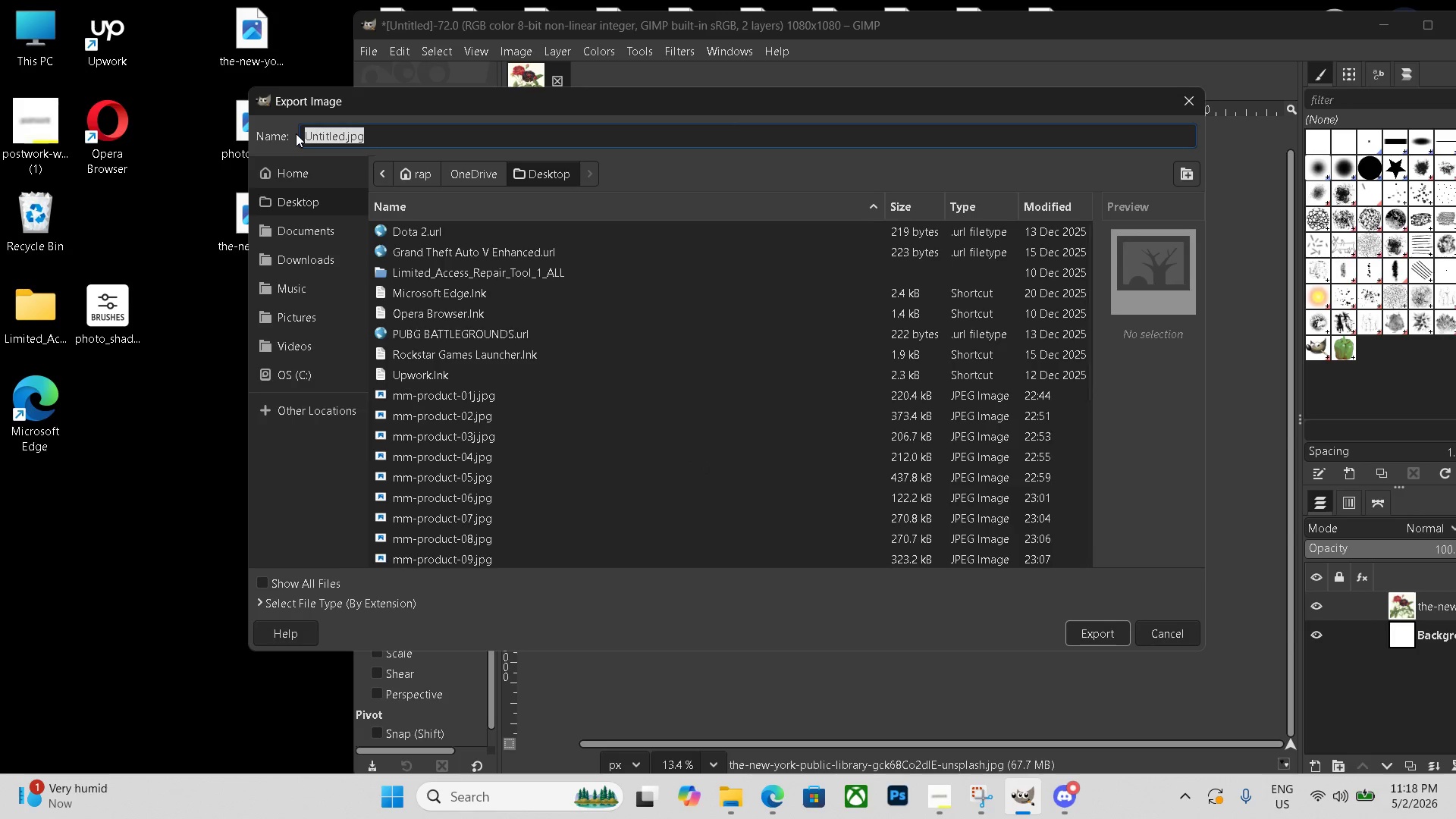 
key(Backspace)
 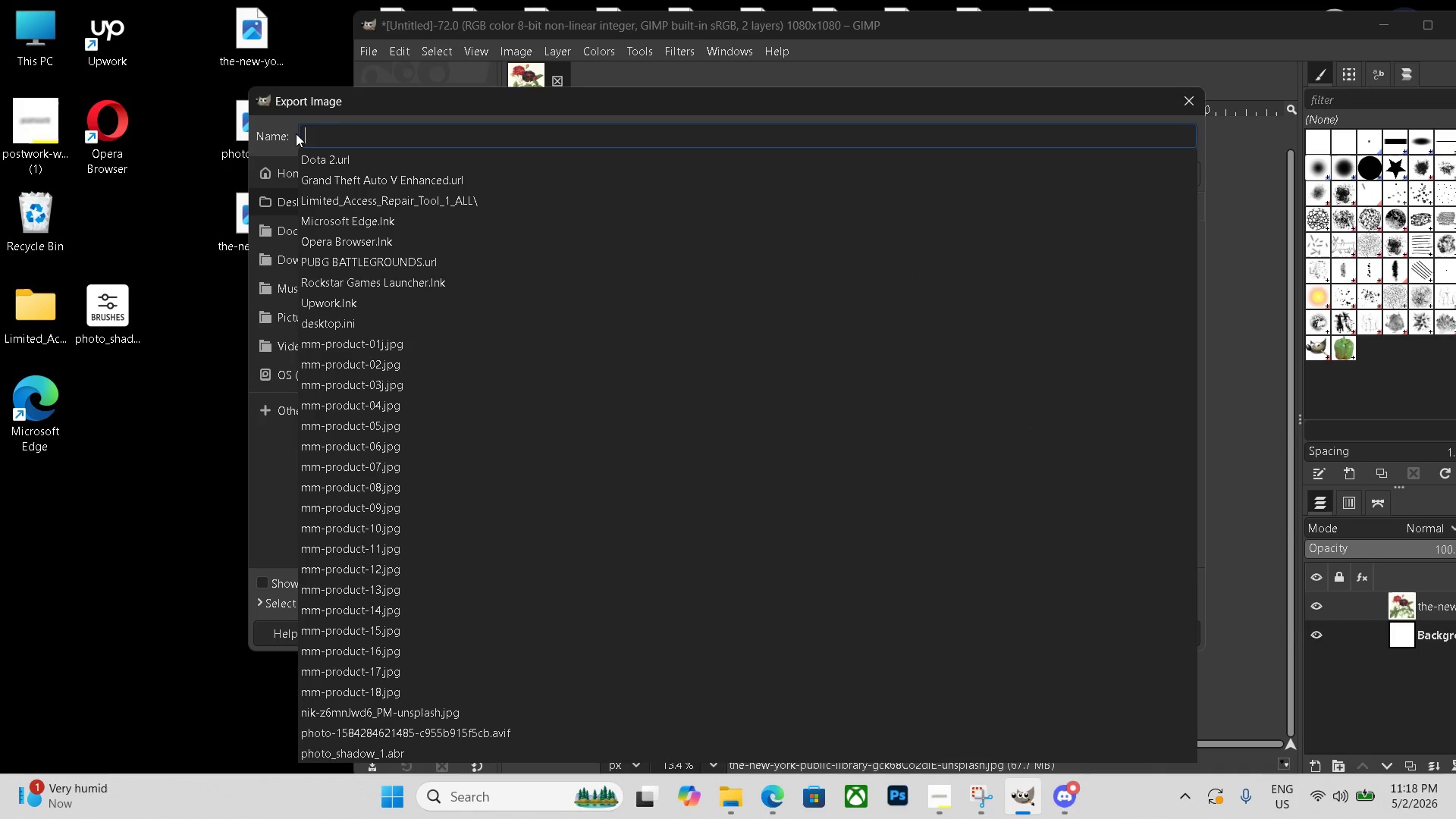 
key(Control+V)
 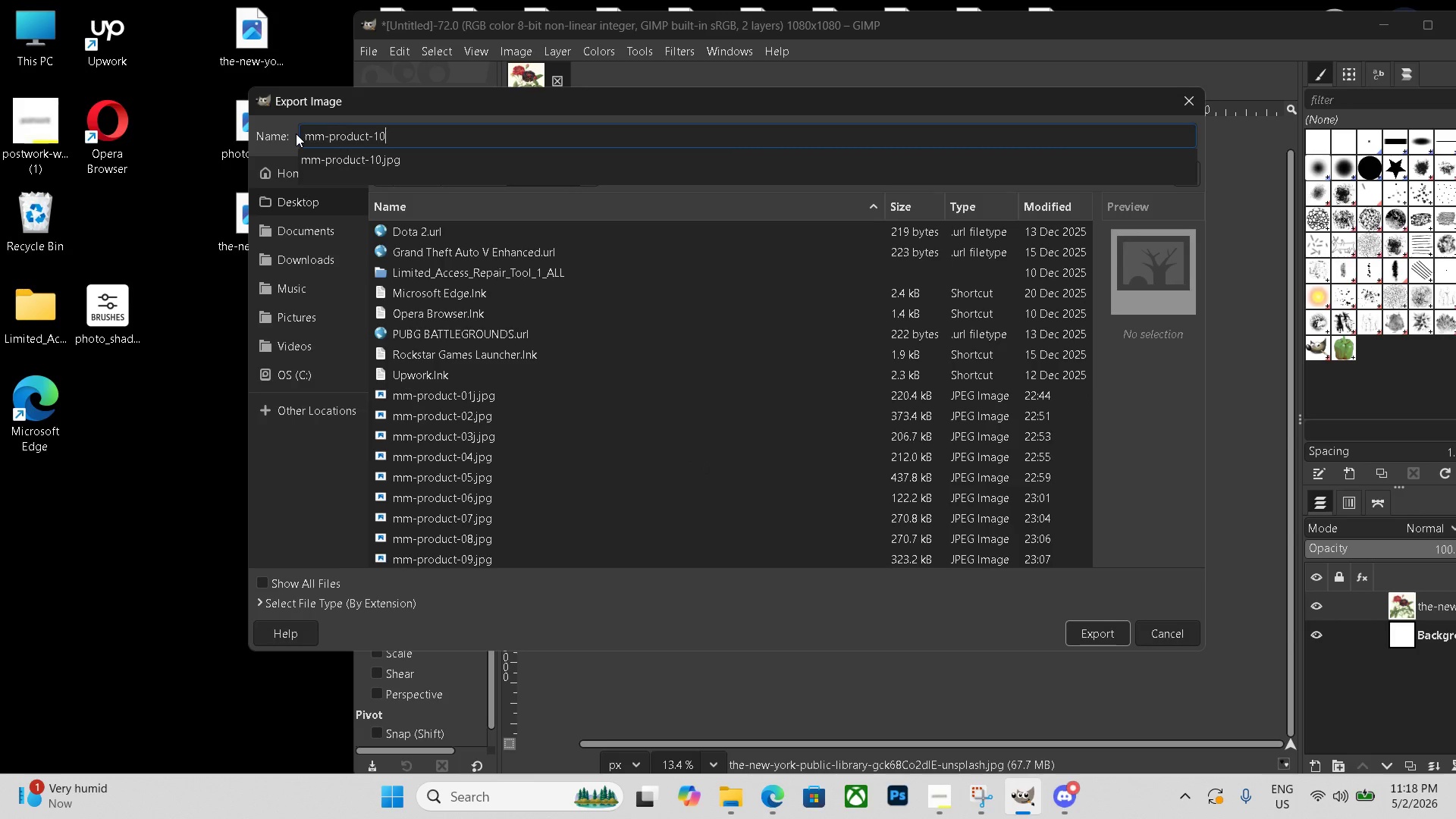 
key(Backspace)
 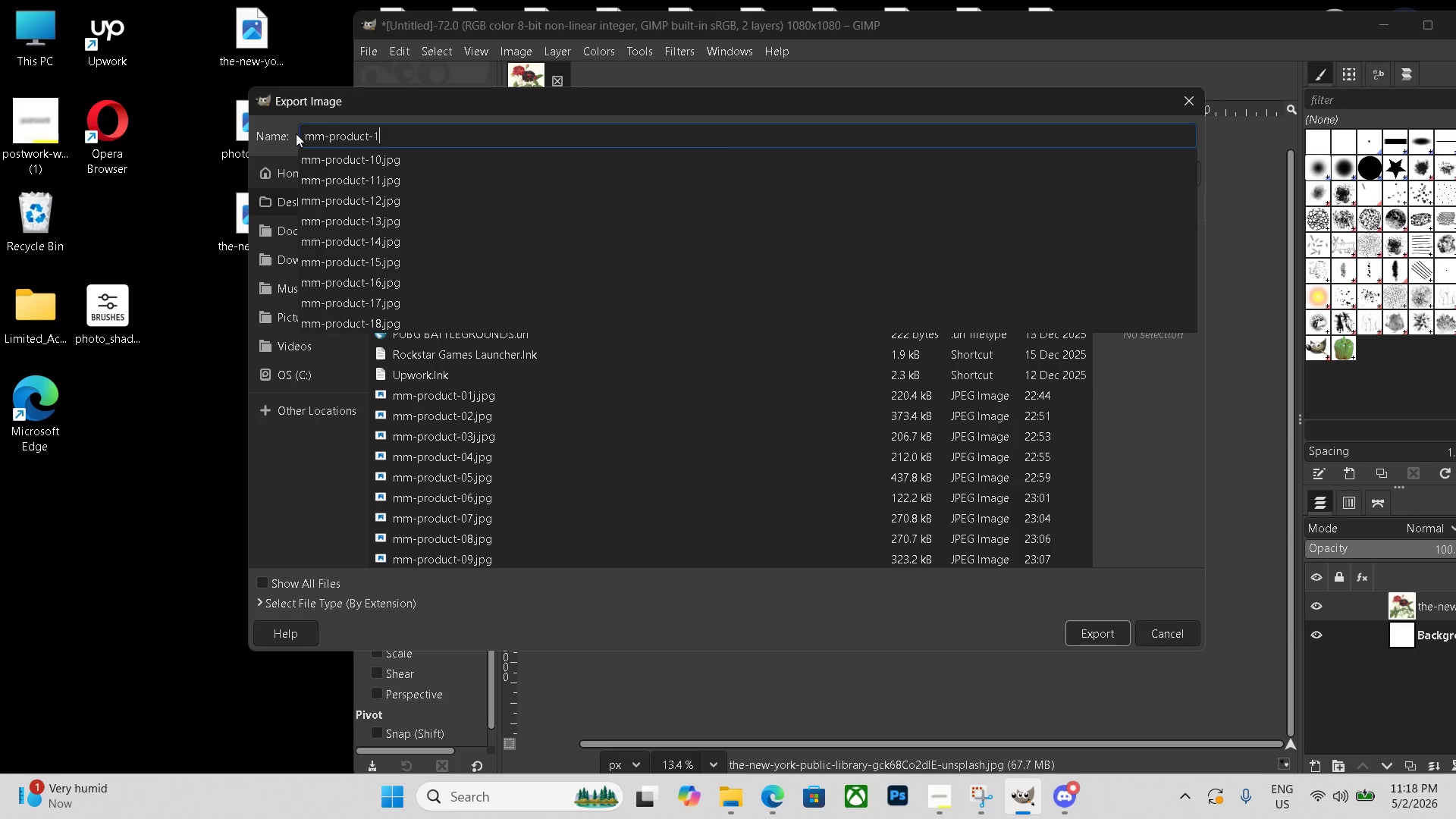 
key(Numpad9)
 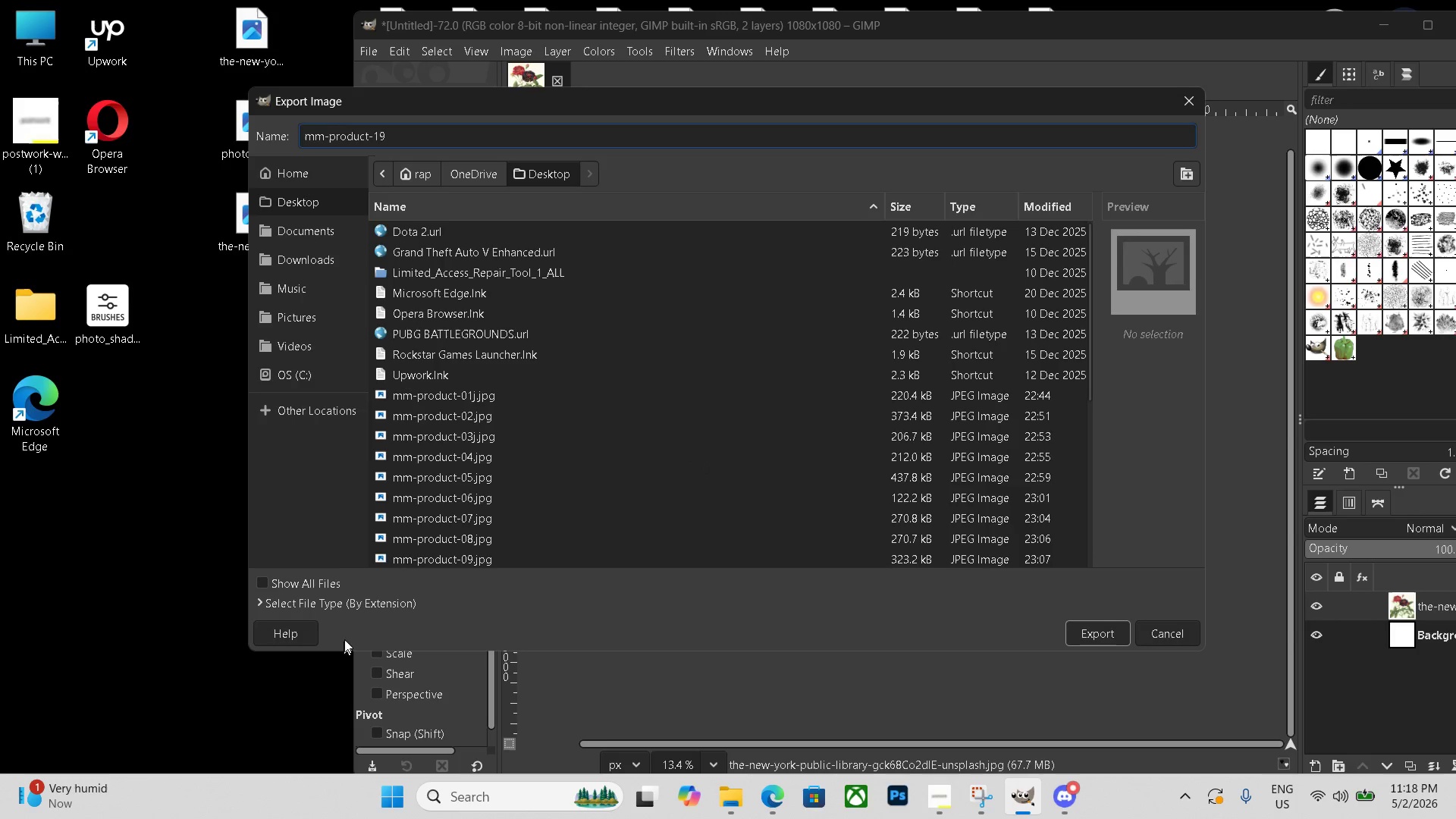 
left_click([372, 599])
 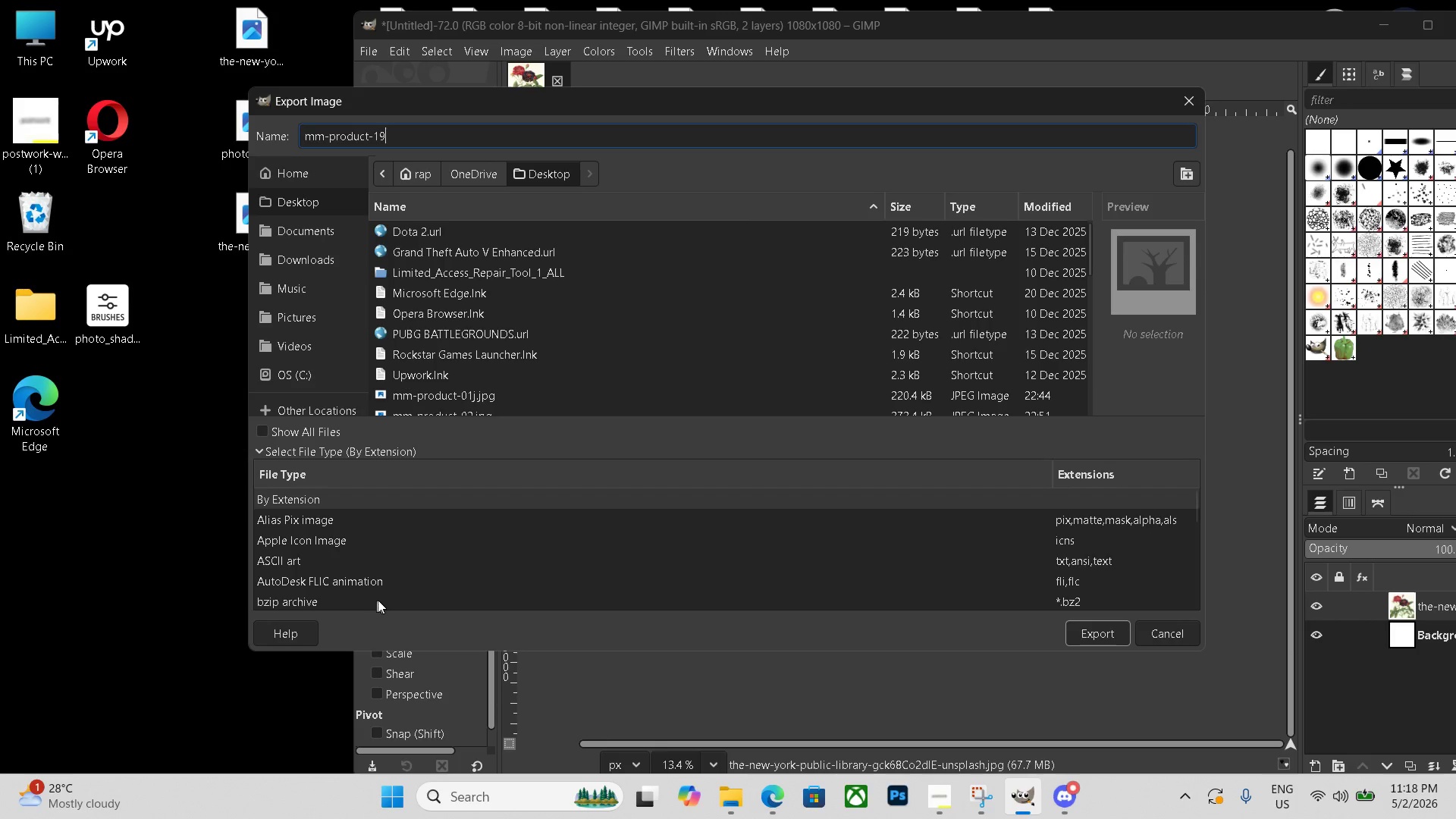 
scroll: coordinate [393, 585], scroll_direction: down, amount: 19.0
 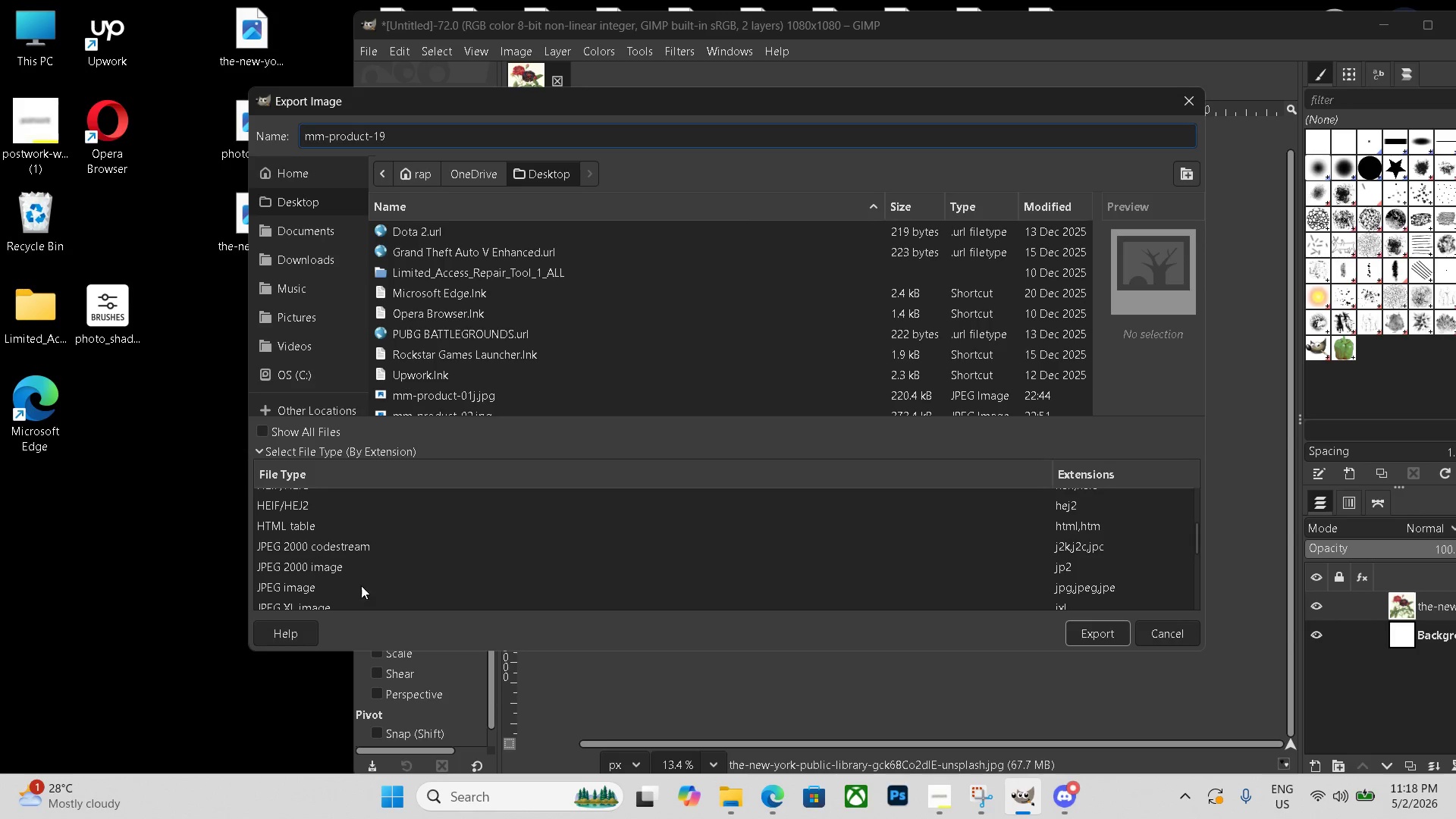 
left_click([327, 585])
 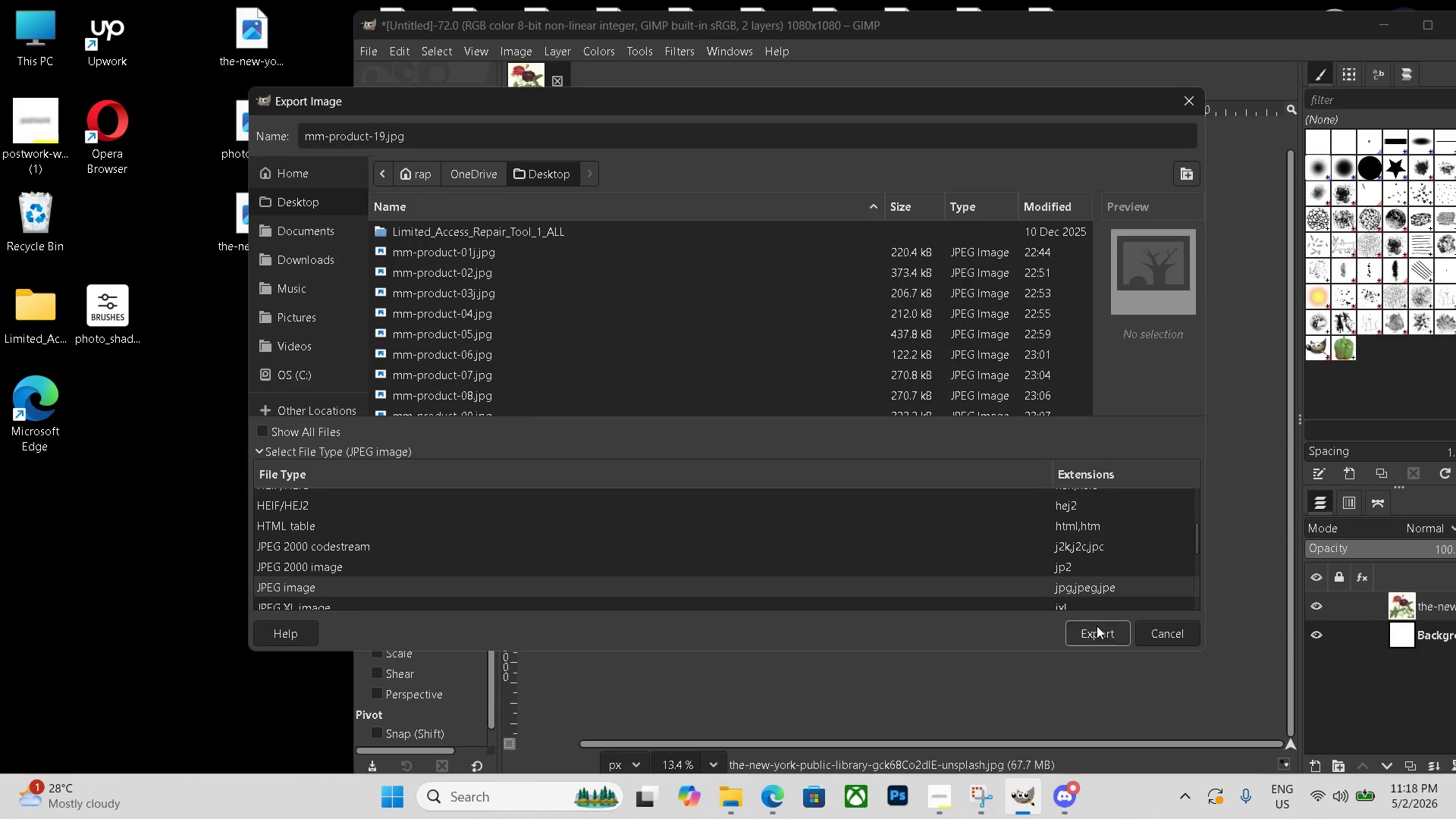 
left_click([1097, 626])
 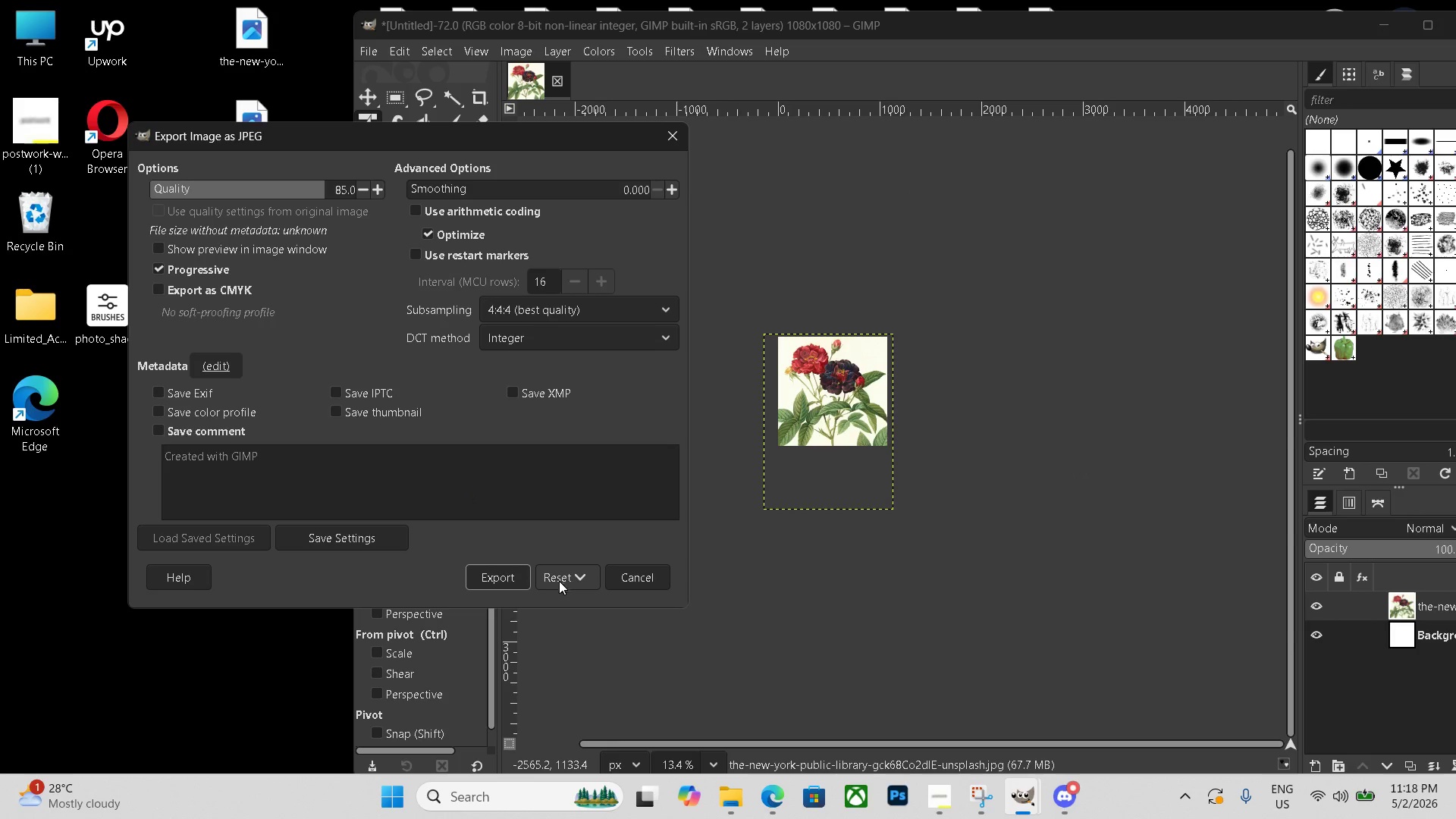 
left_click([510, 577])
 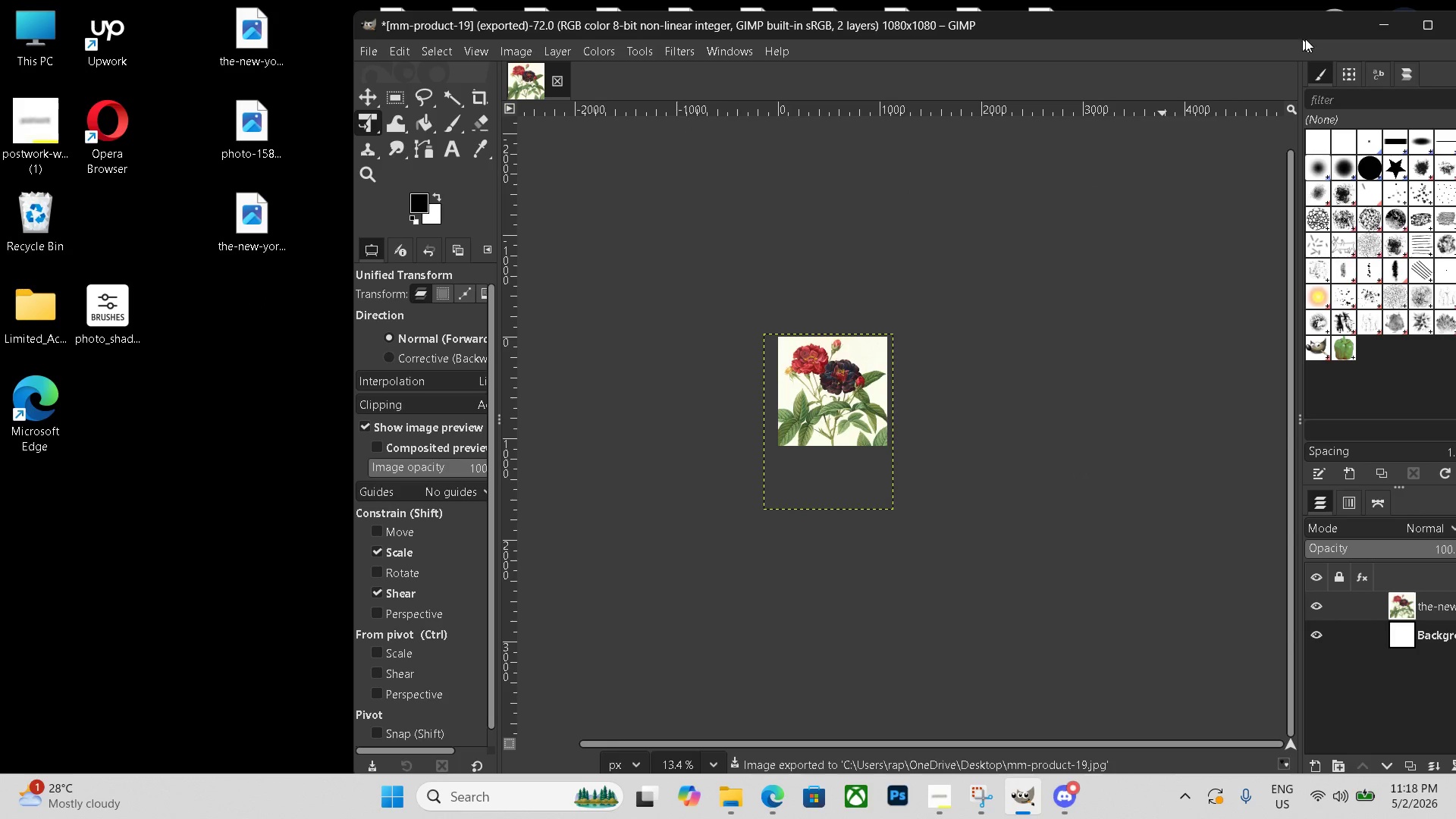 
left_click([1379, 26])
 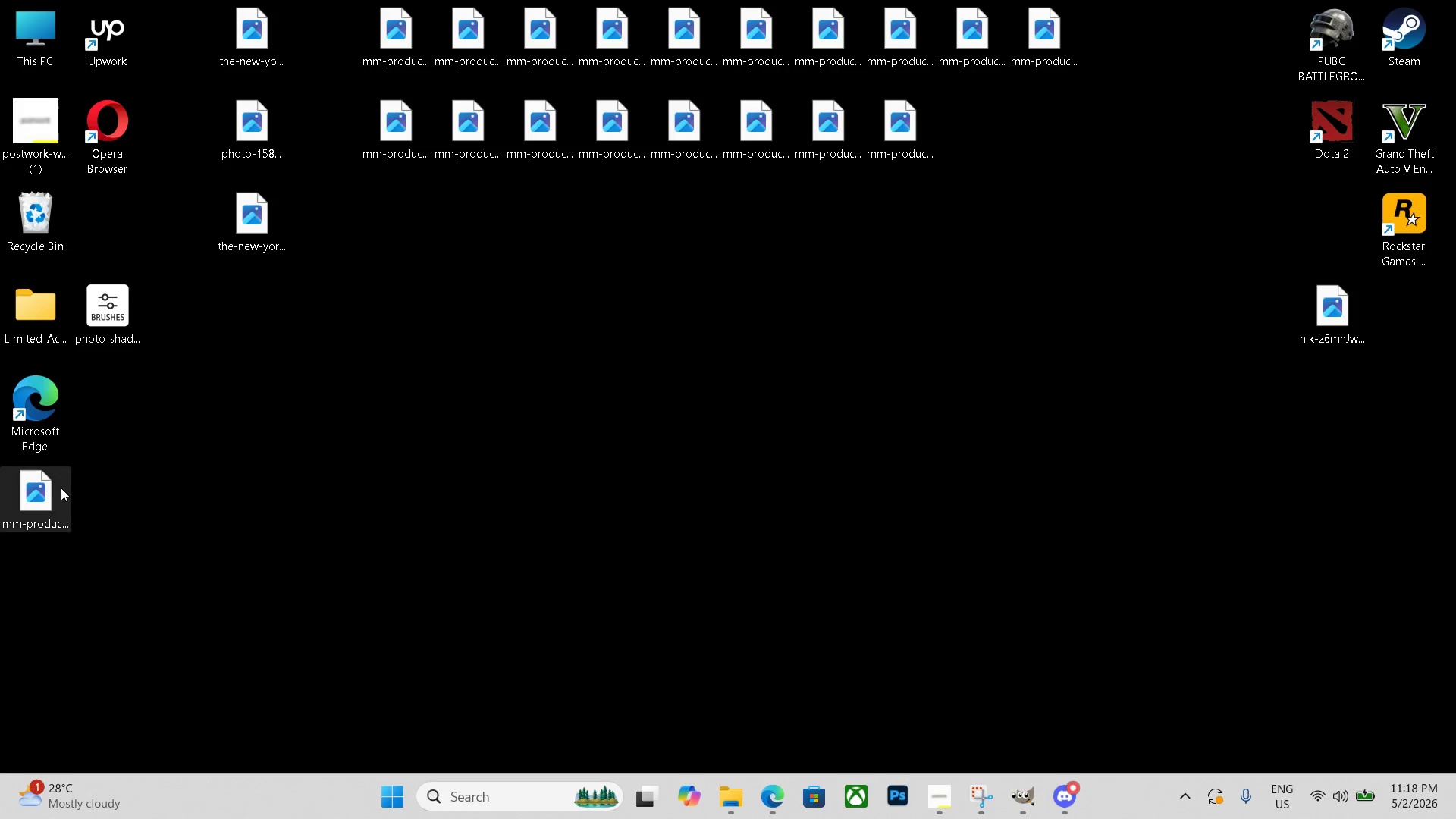 
left_click_drag(start_coordinate=[44, 496], to_coordinate=[975, 130])
 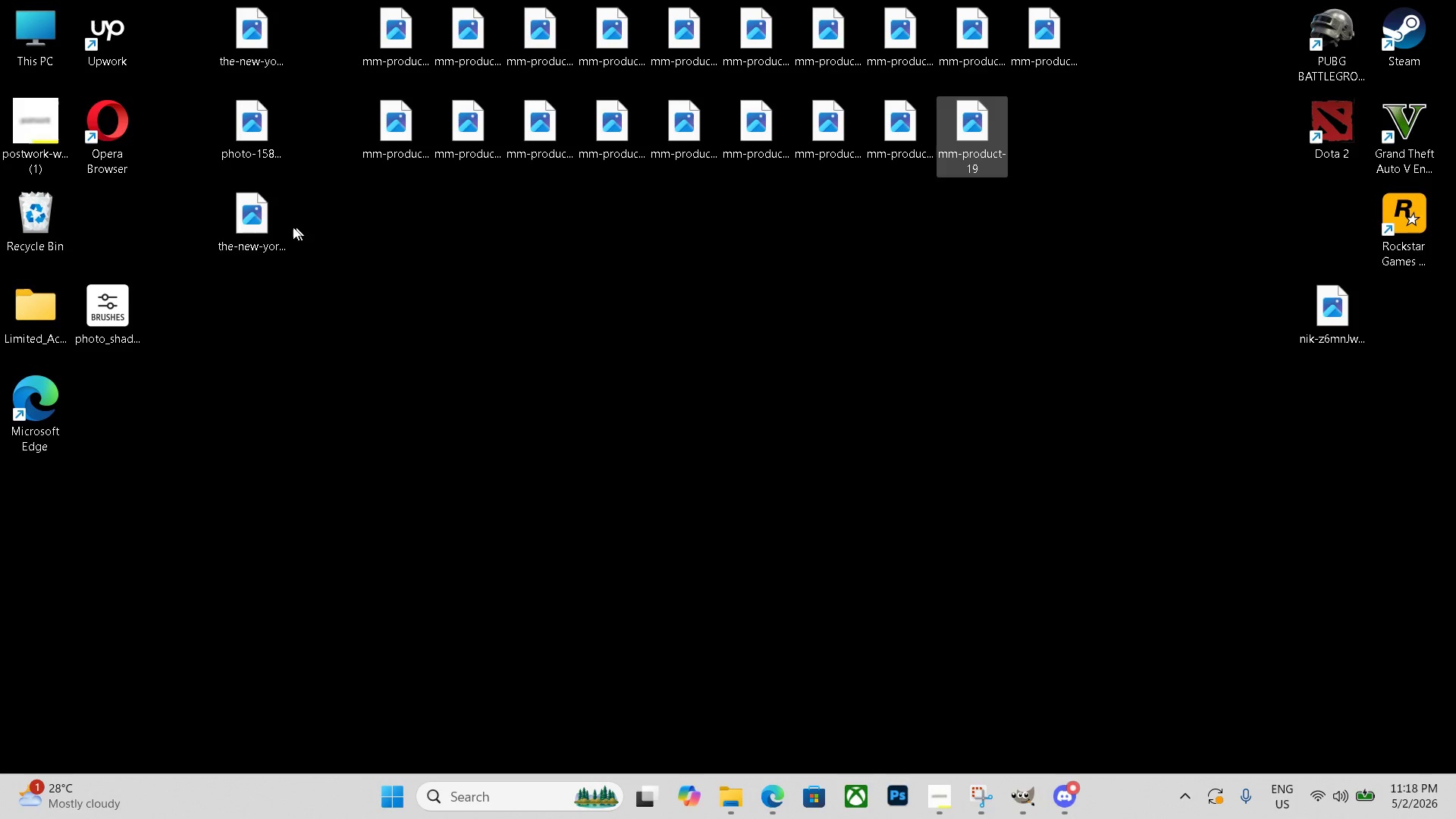 
left_click([281, 227])
 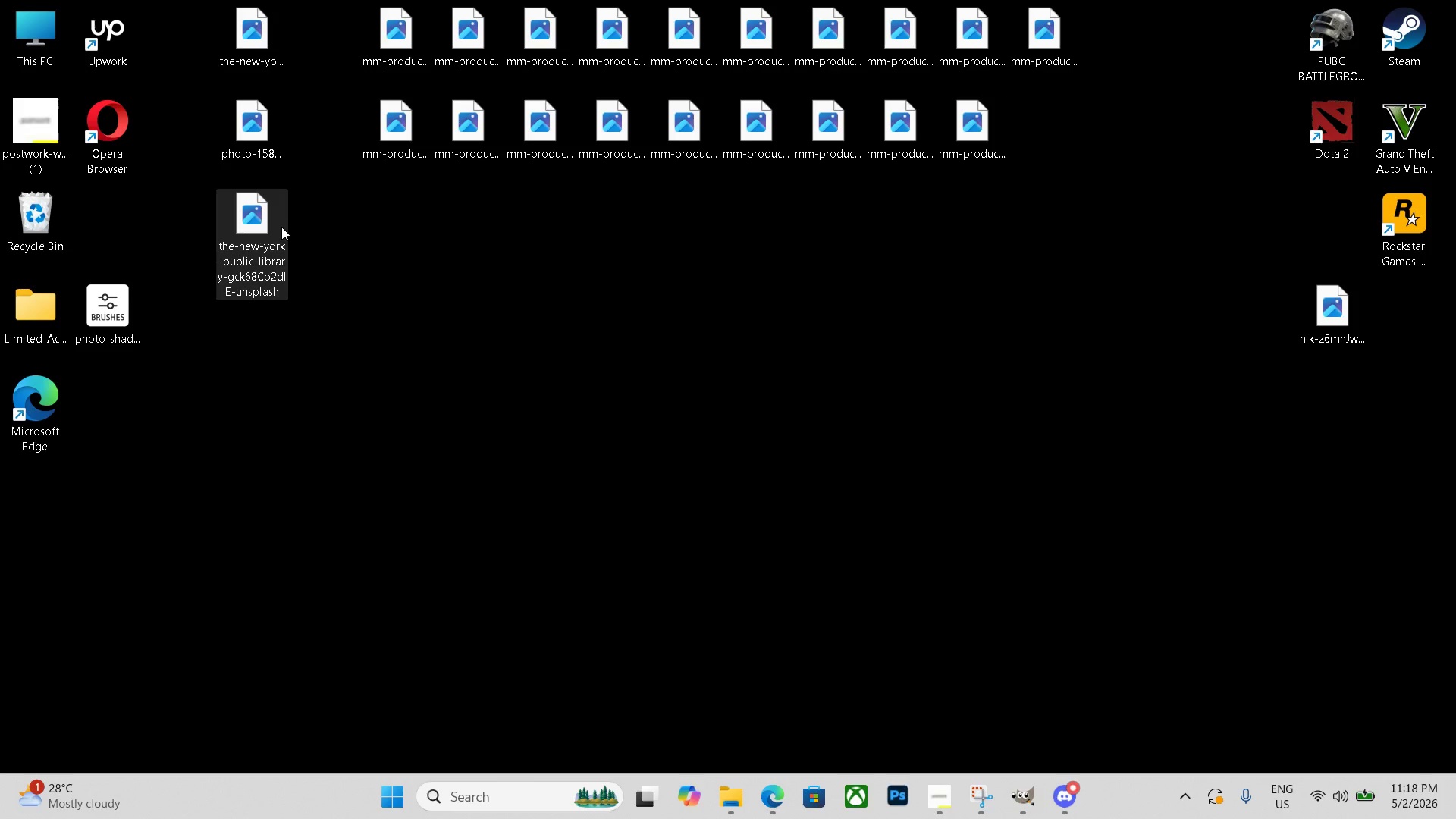 
key(Pause)
 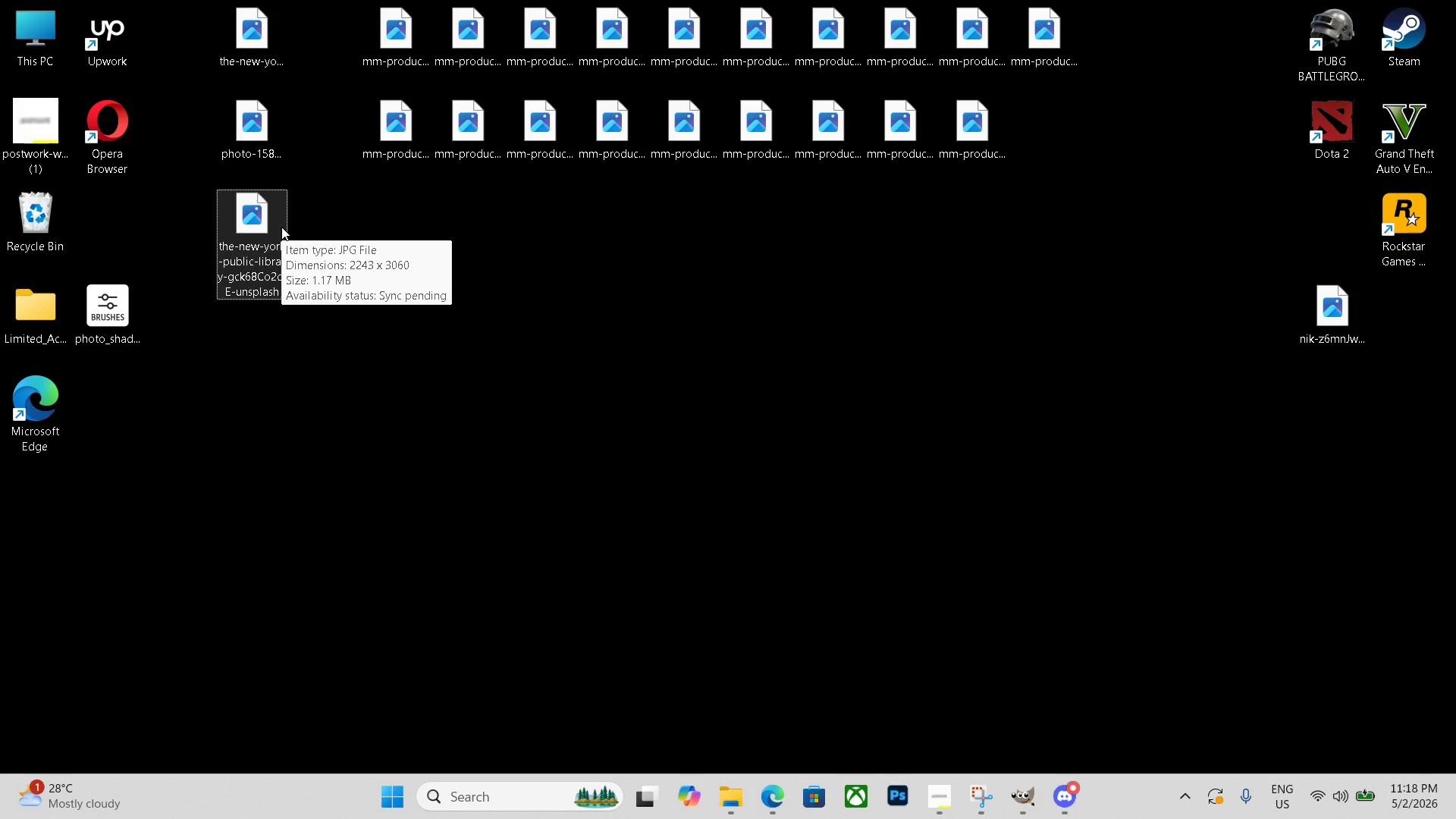 
key(Delete)
 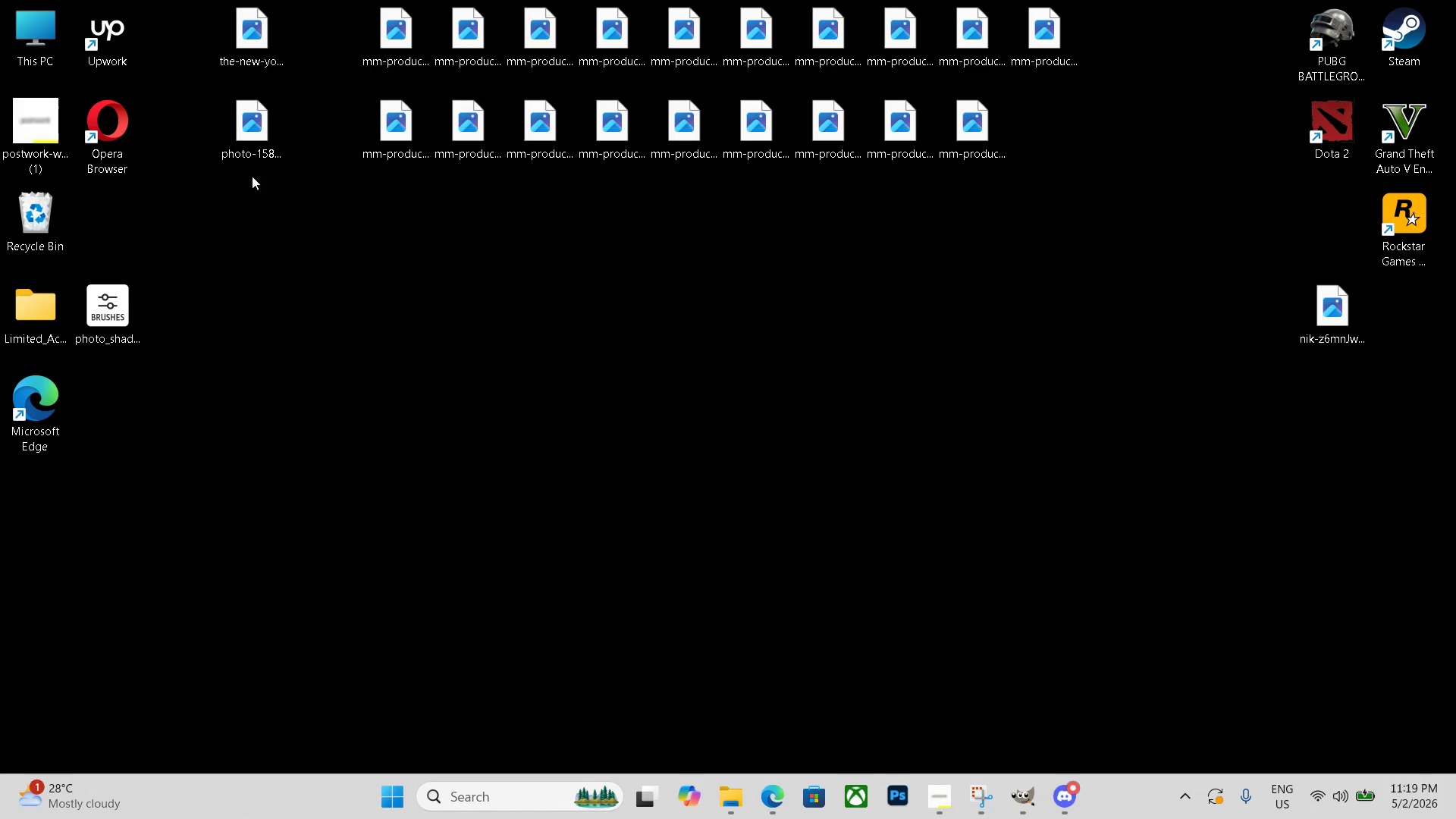 
left_click([247, 144])
 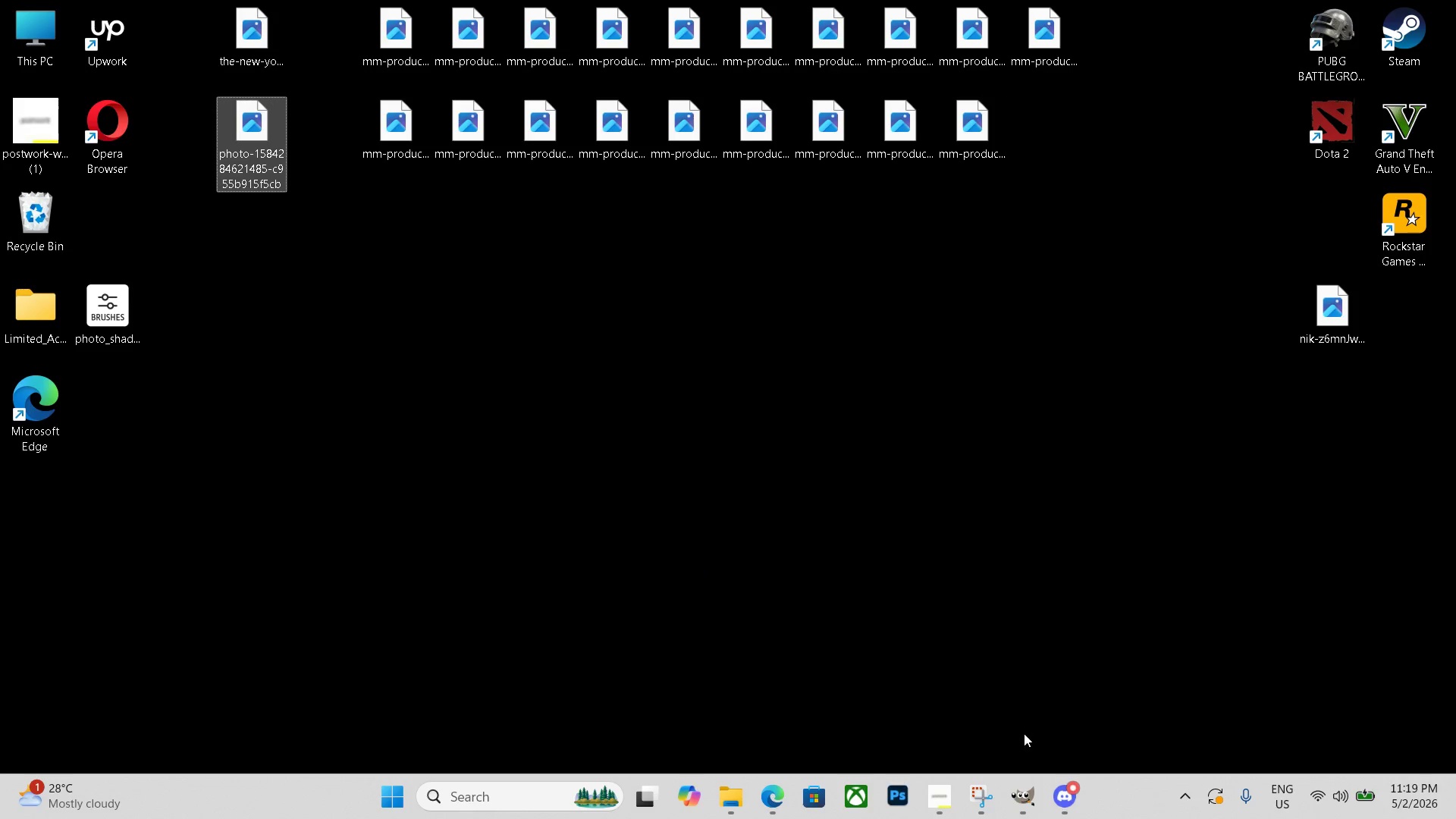 
left_click([1025, 805])
 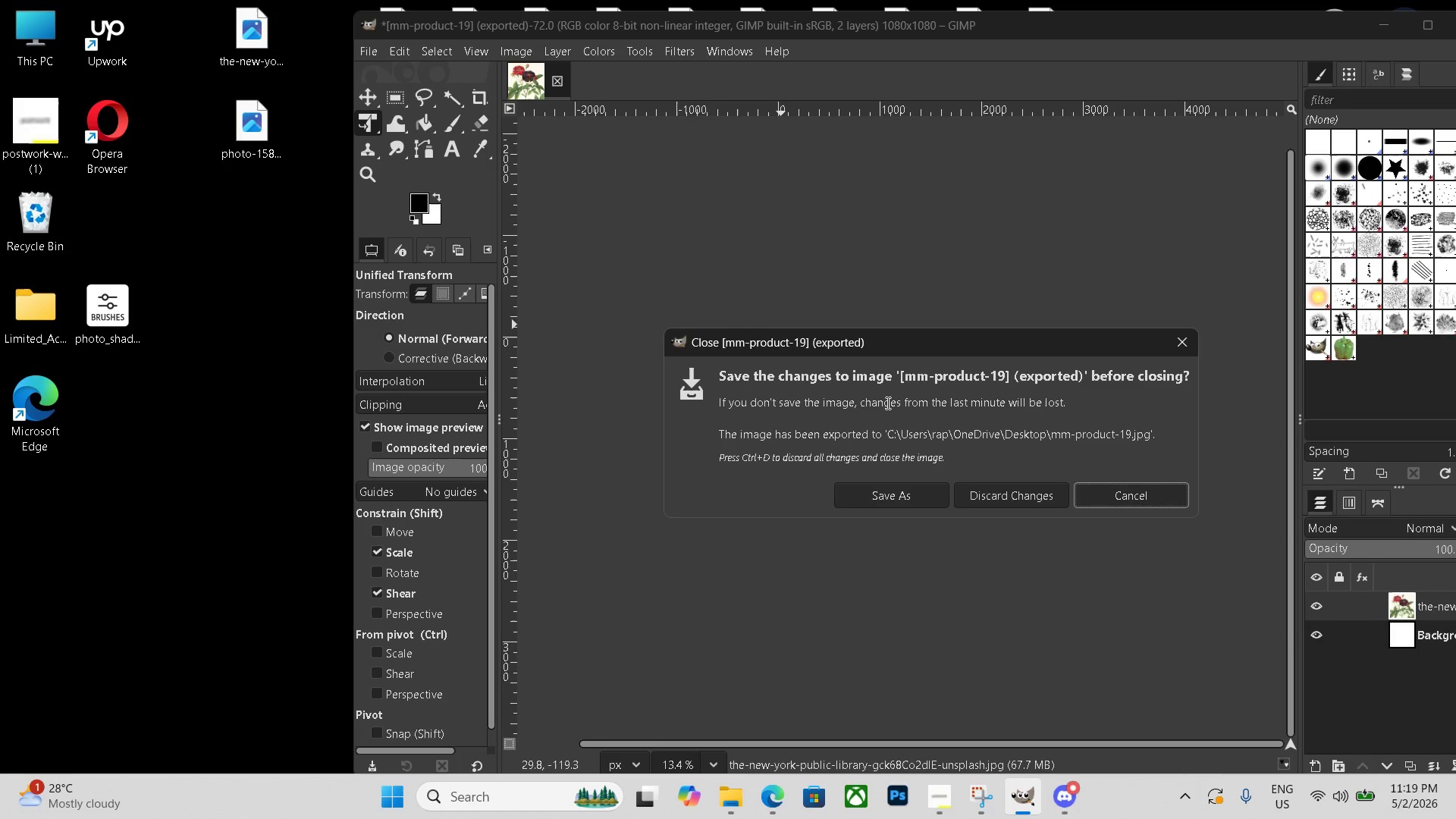 
left_click([976, 488])